 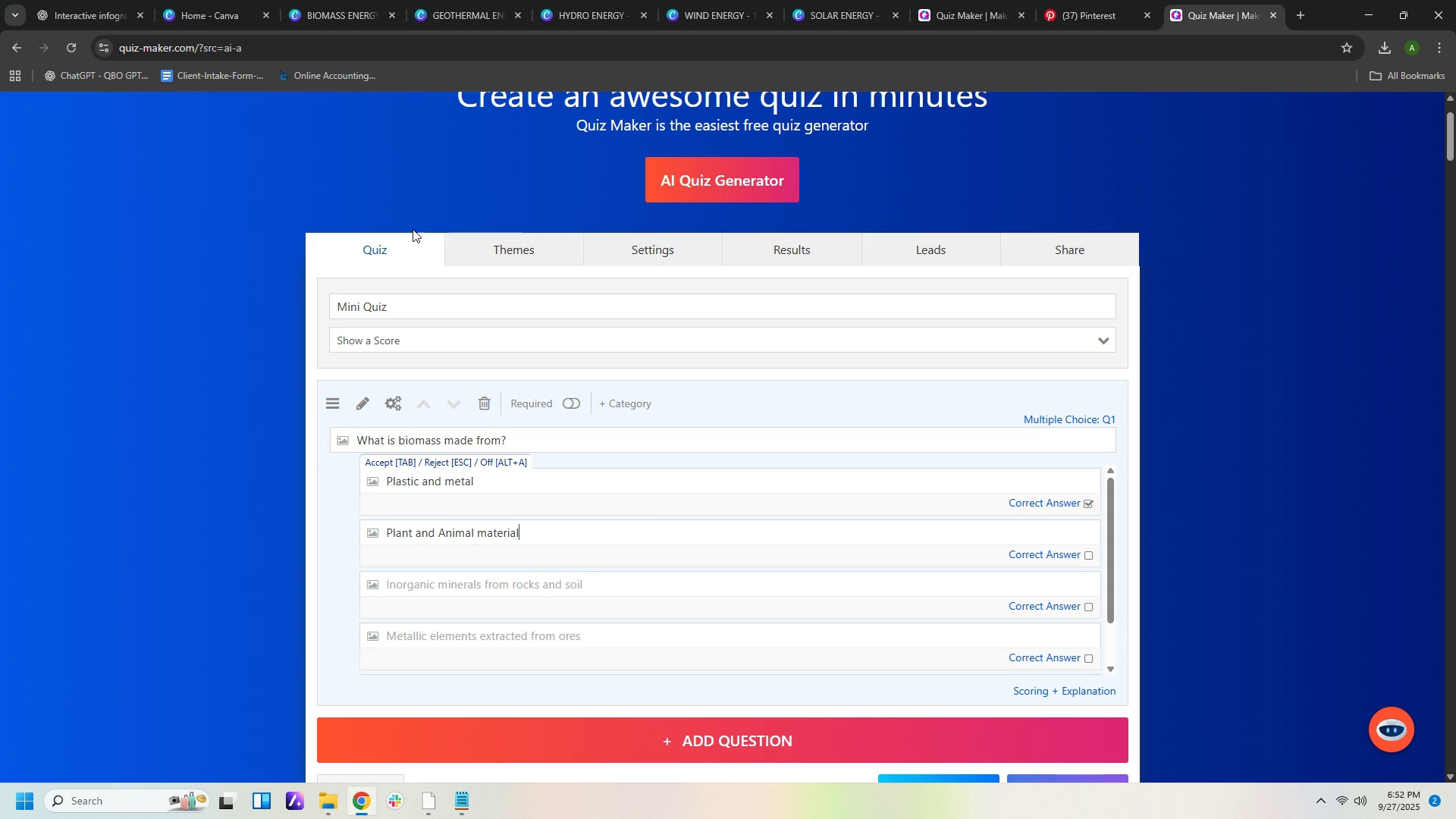 
left_click([84, 7])
 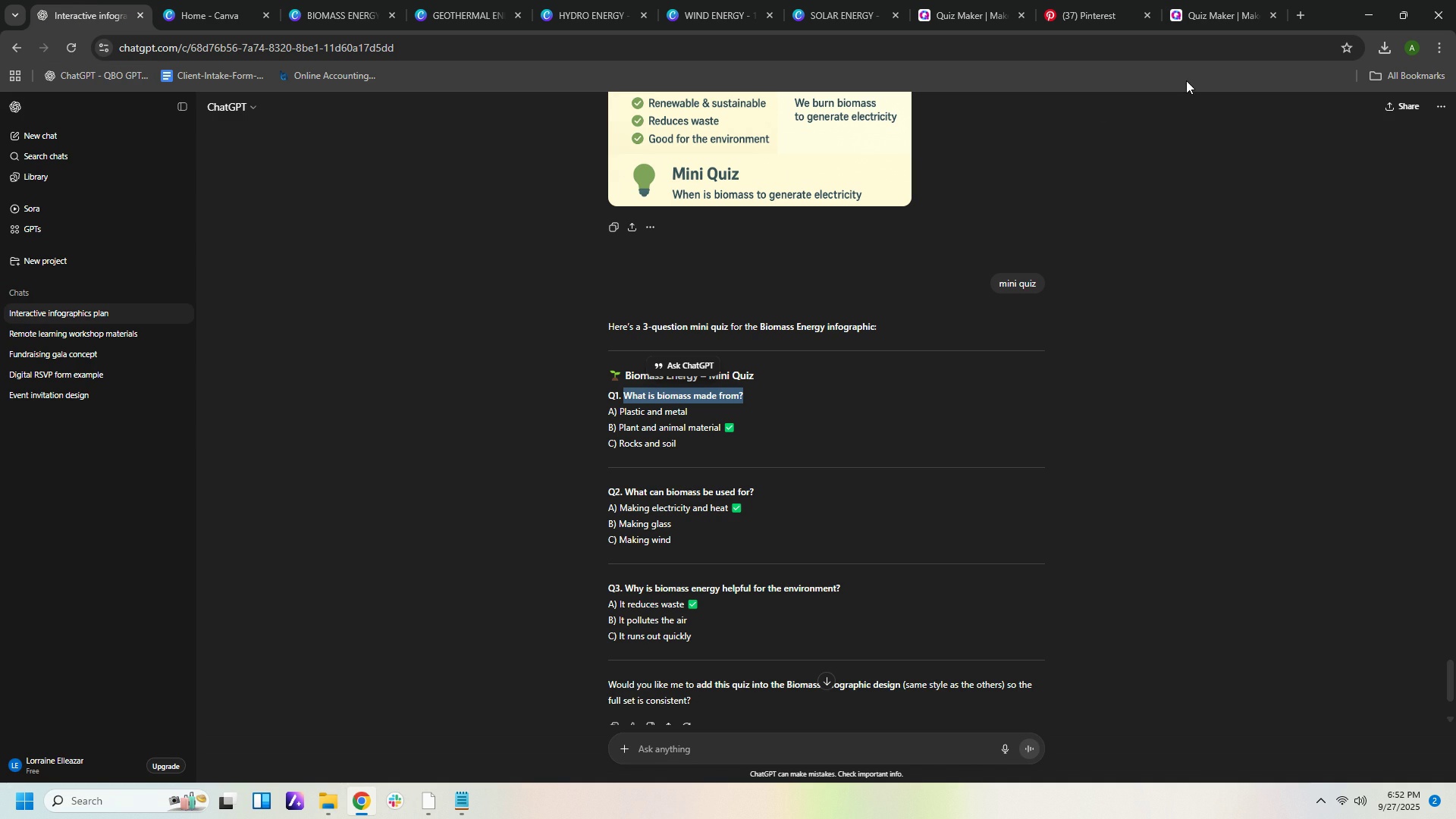 
left_click([1222, 14])
 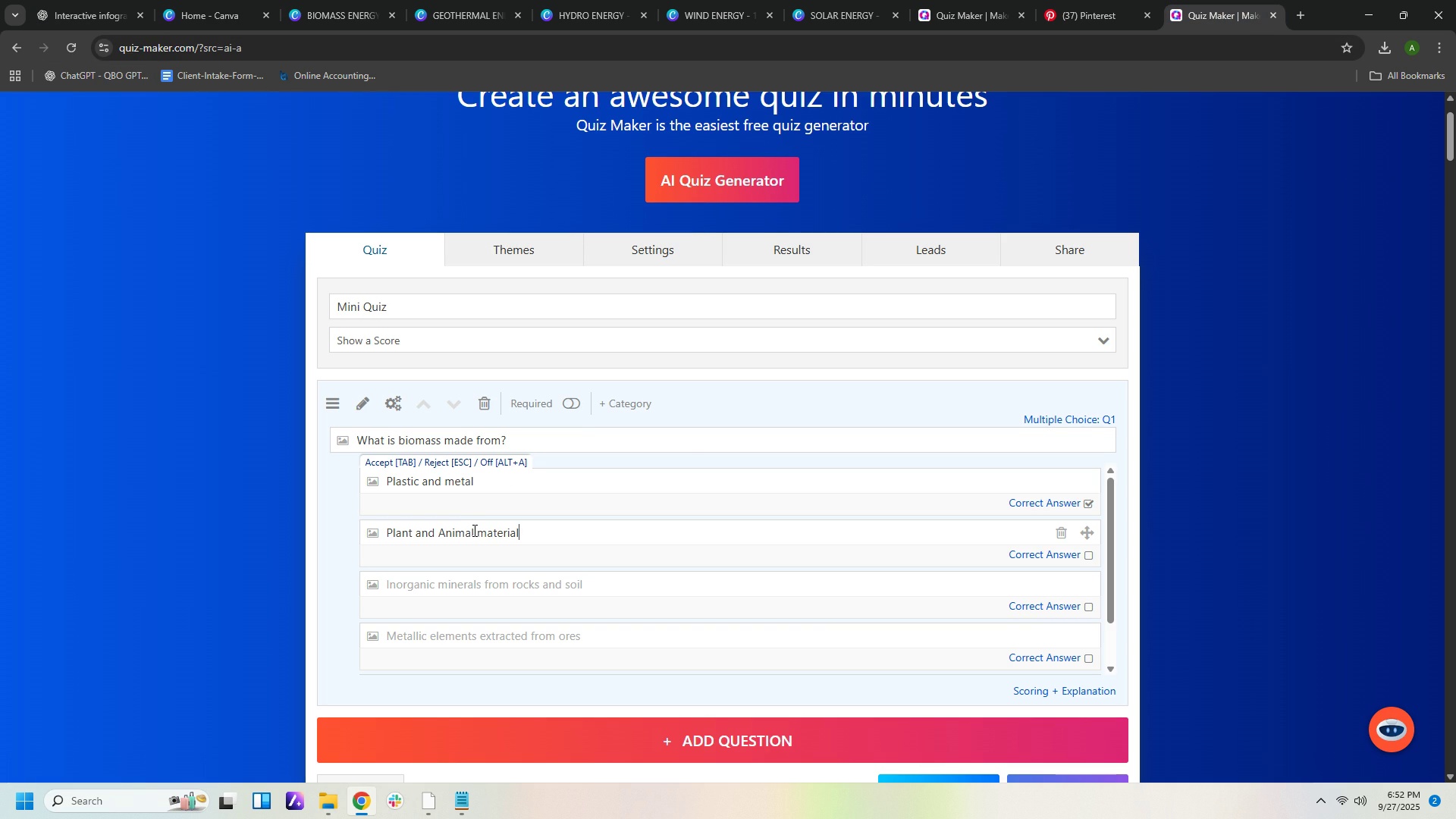 
left_click([473, 530])
 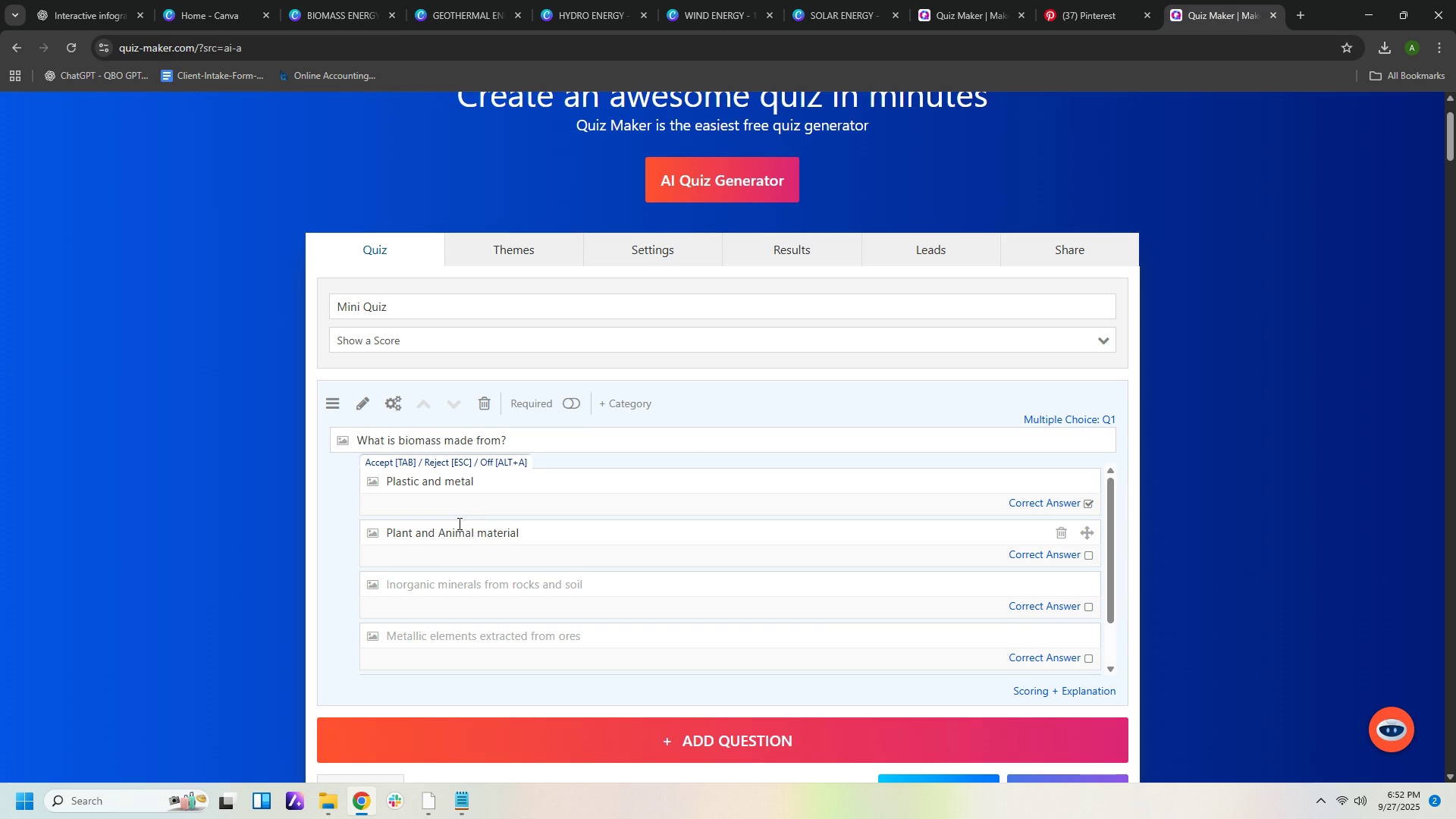 
key(Backspace)
key(Backspace)
key(Backspace)
key(Backspace)
key(Backspace)
key(Backspace)
type(animal)
 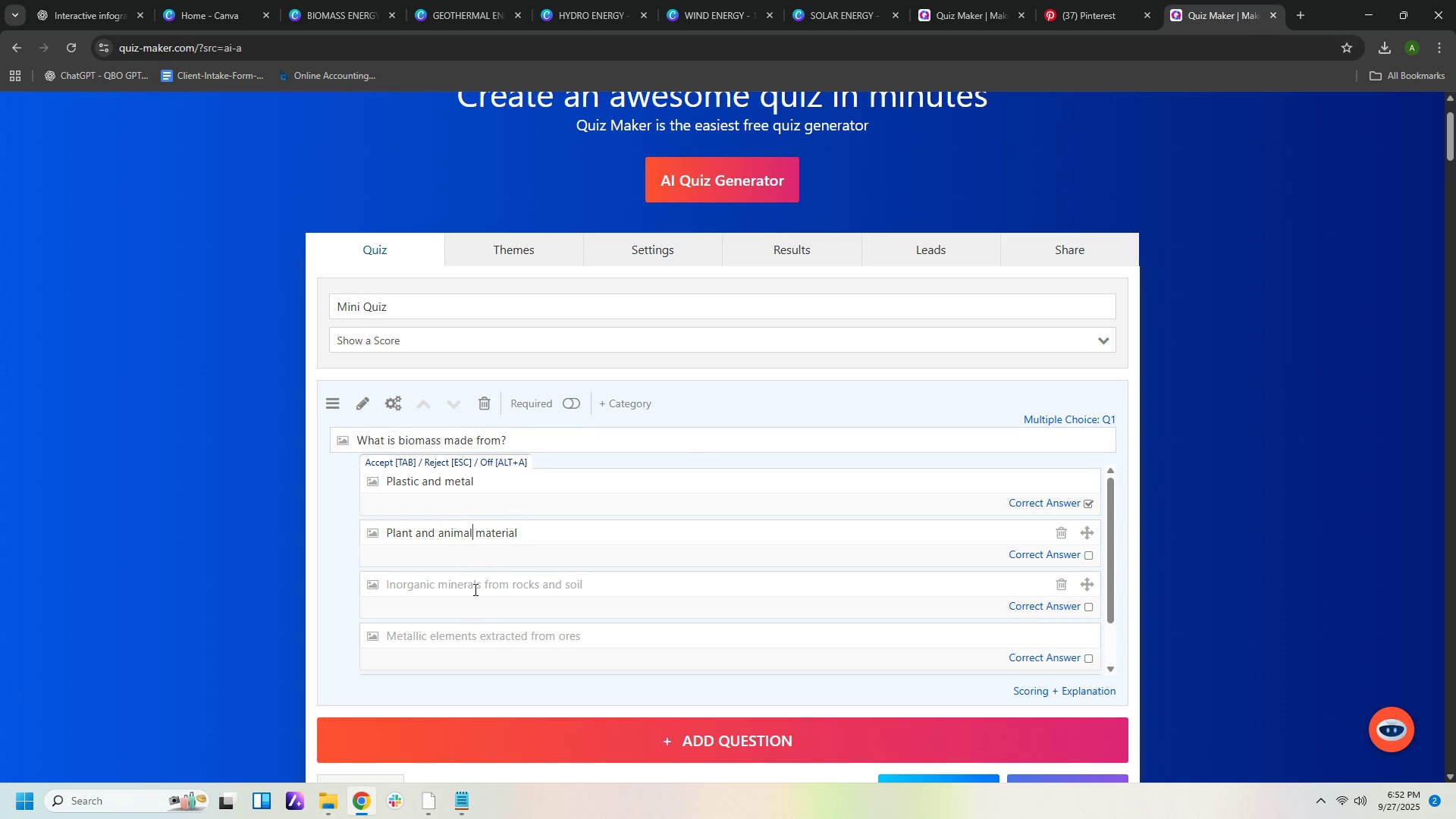 
left_click([475, 584])